 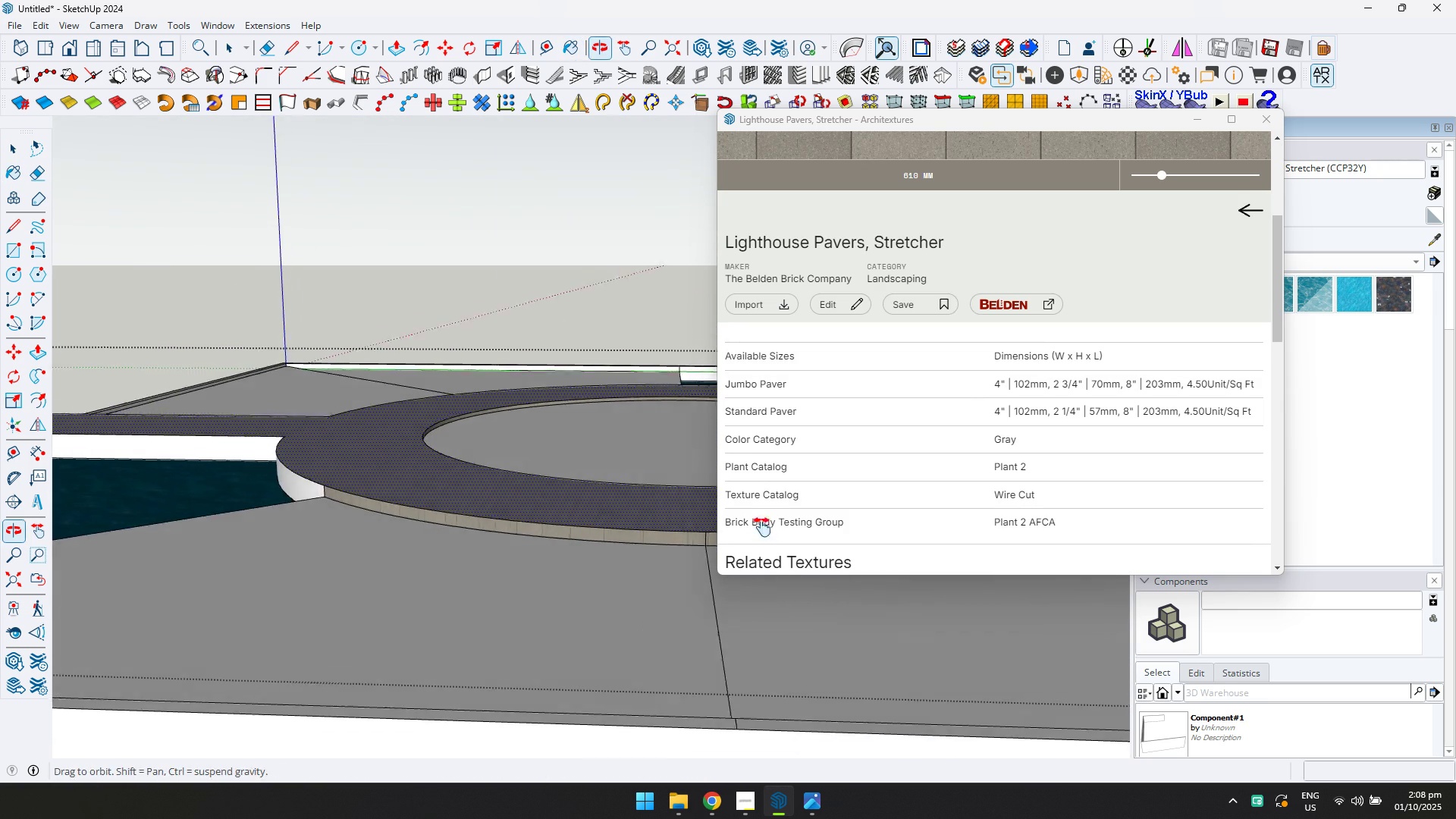 
key(Shift+ShiftLeft)
 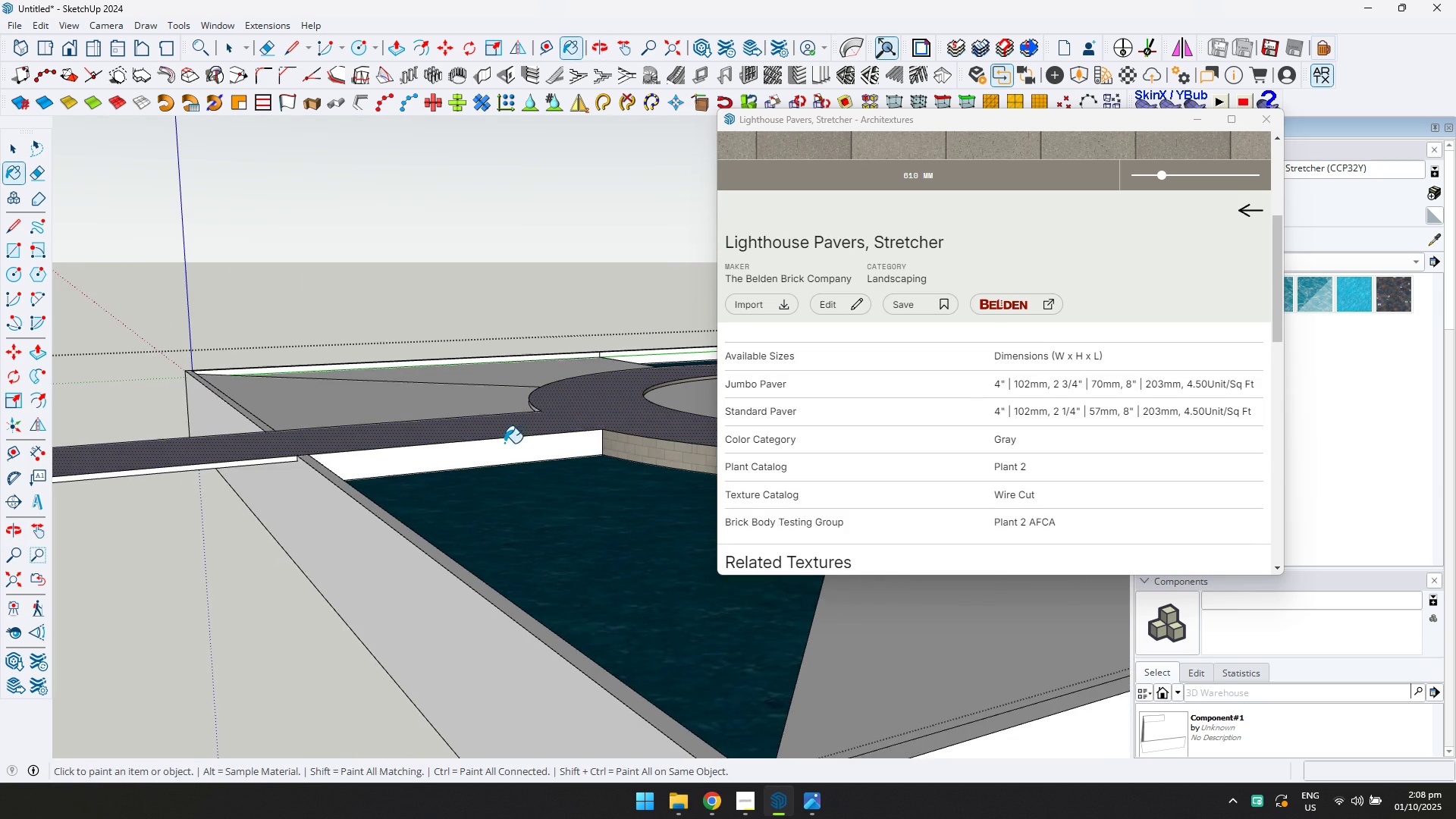 
left_click([504, 443])
 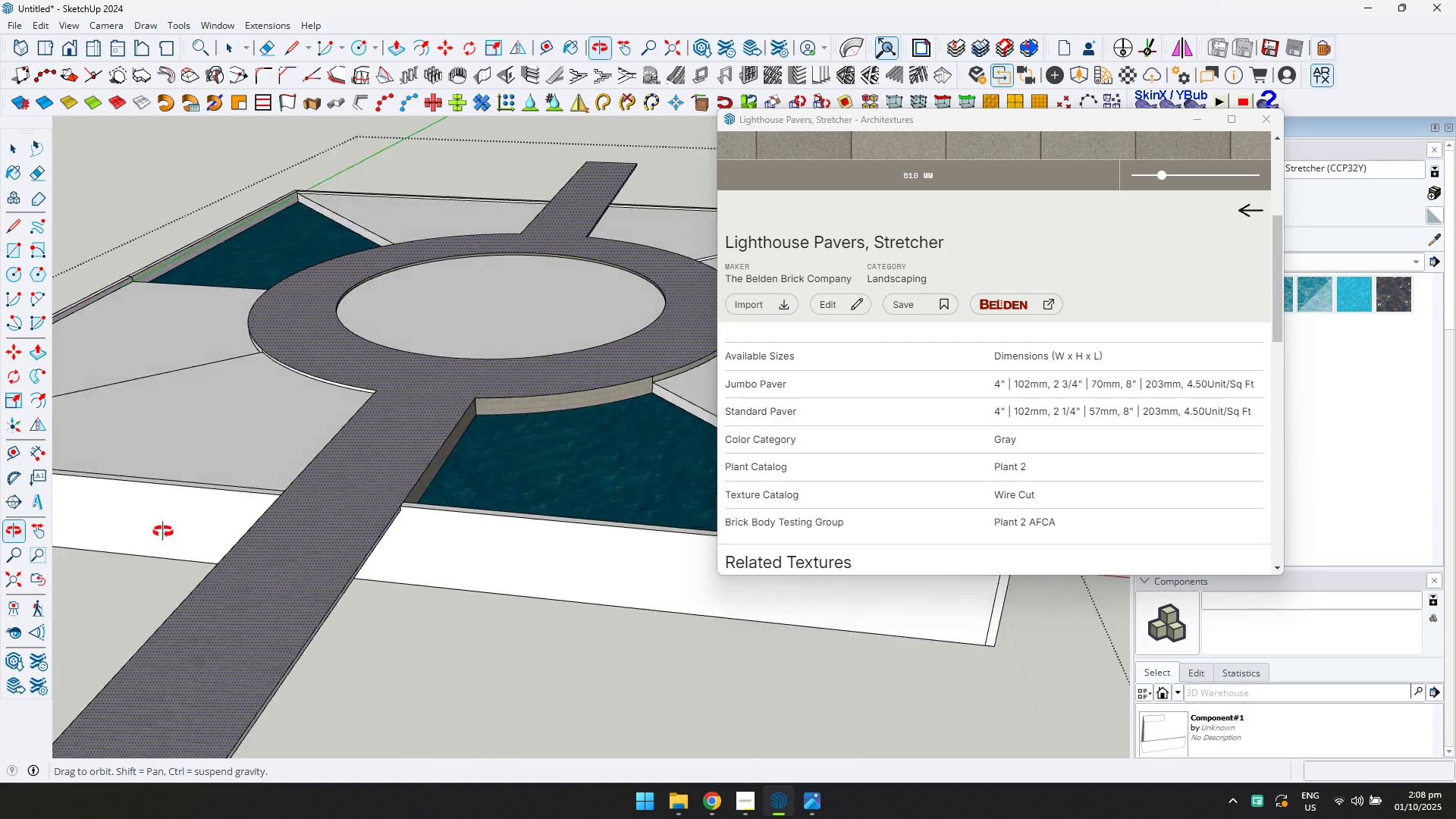 
scroll: coordinate [259, 542], scroll_direction: up, amount: 11.0
 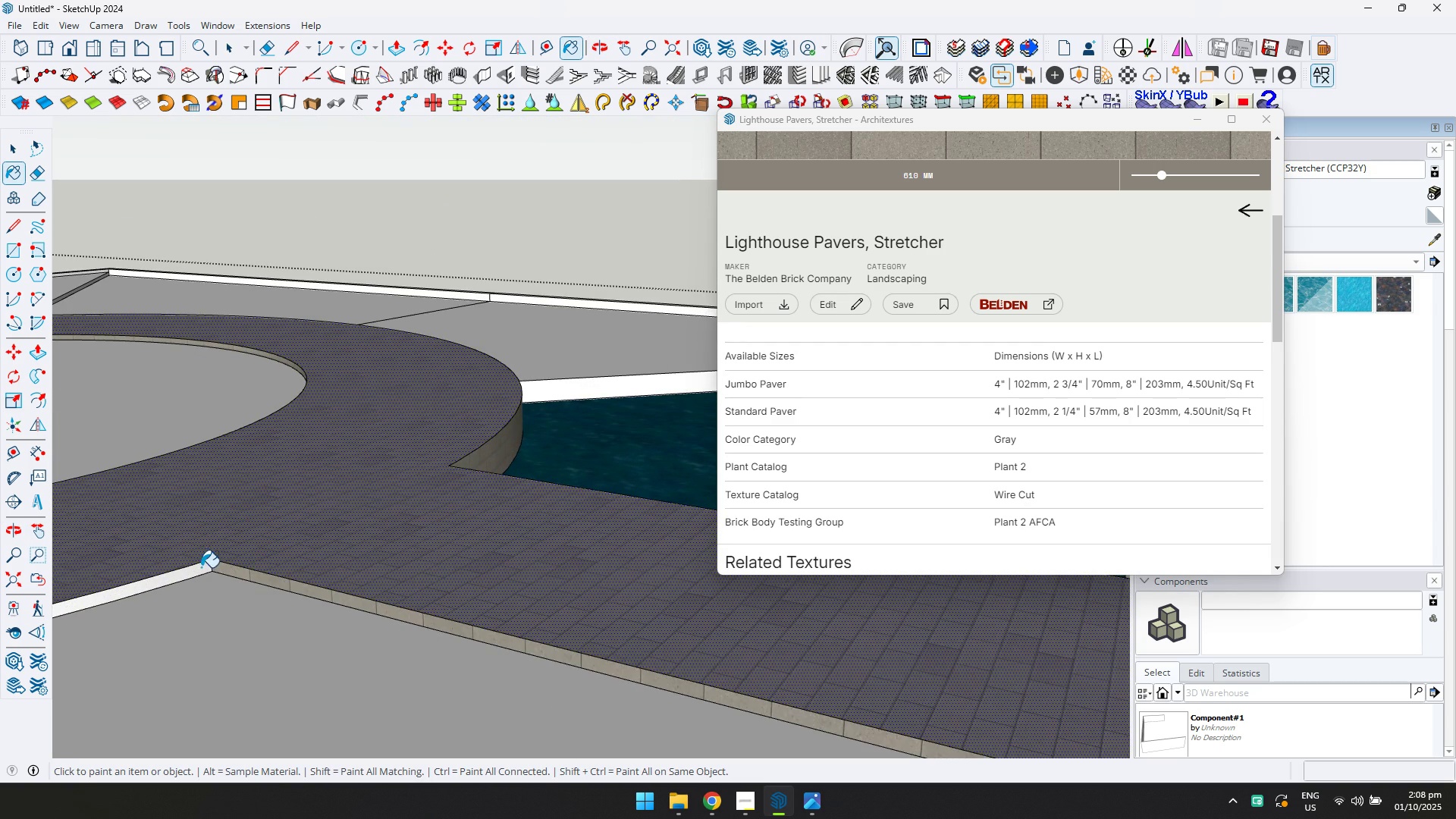 
double_click([199, 567])
 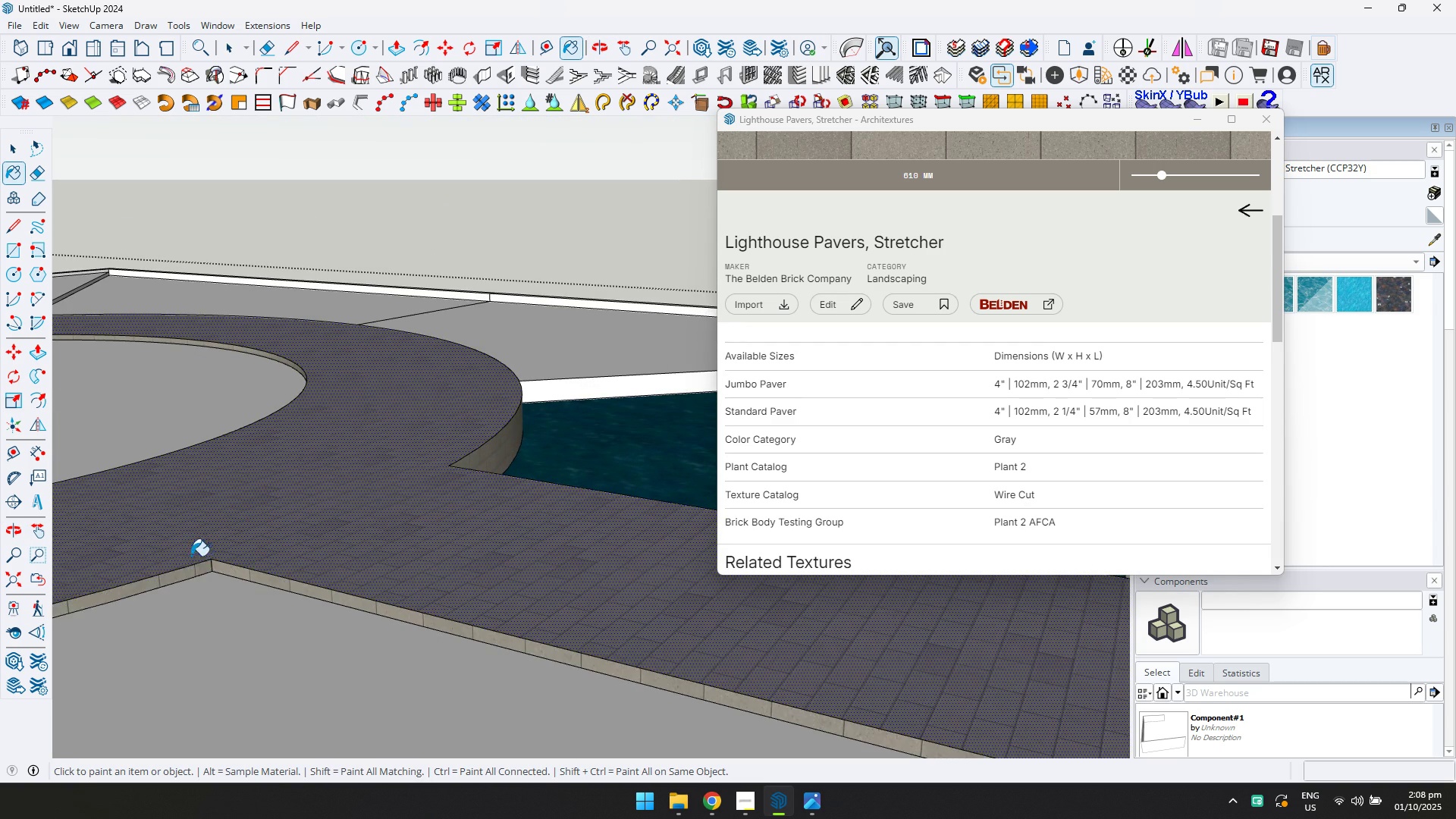 
scroll: coordinate [187, 516], scroll_direction: down, amount: 15.0